 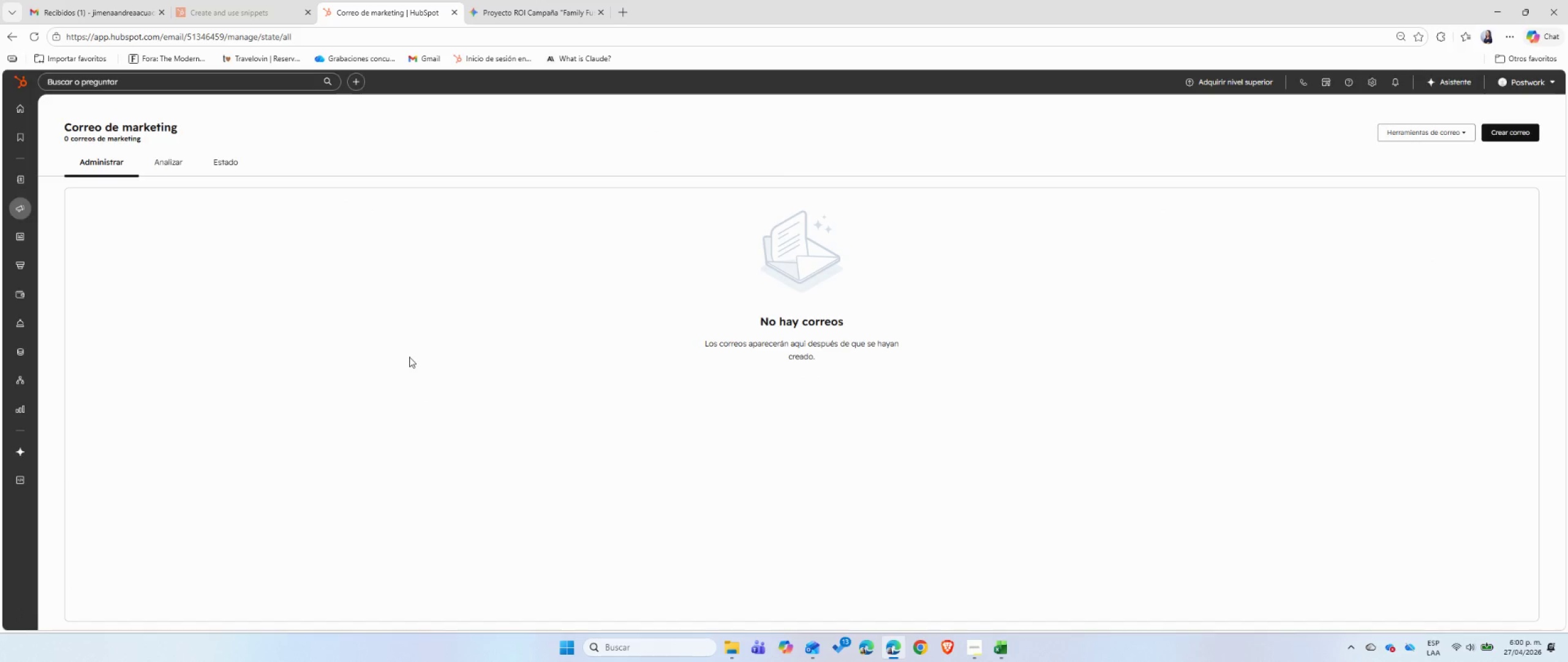 
left_click([1517, 133])
 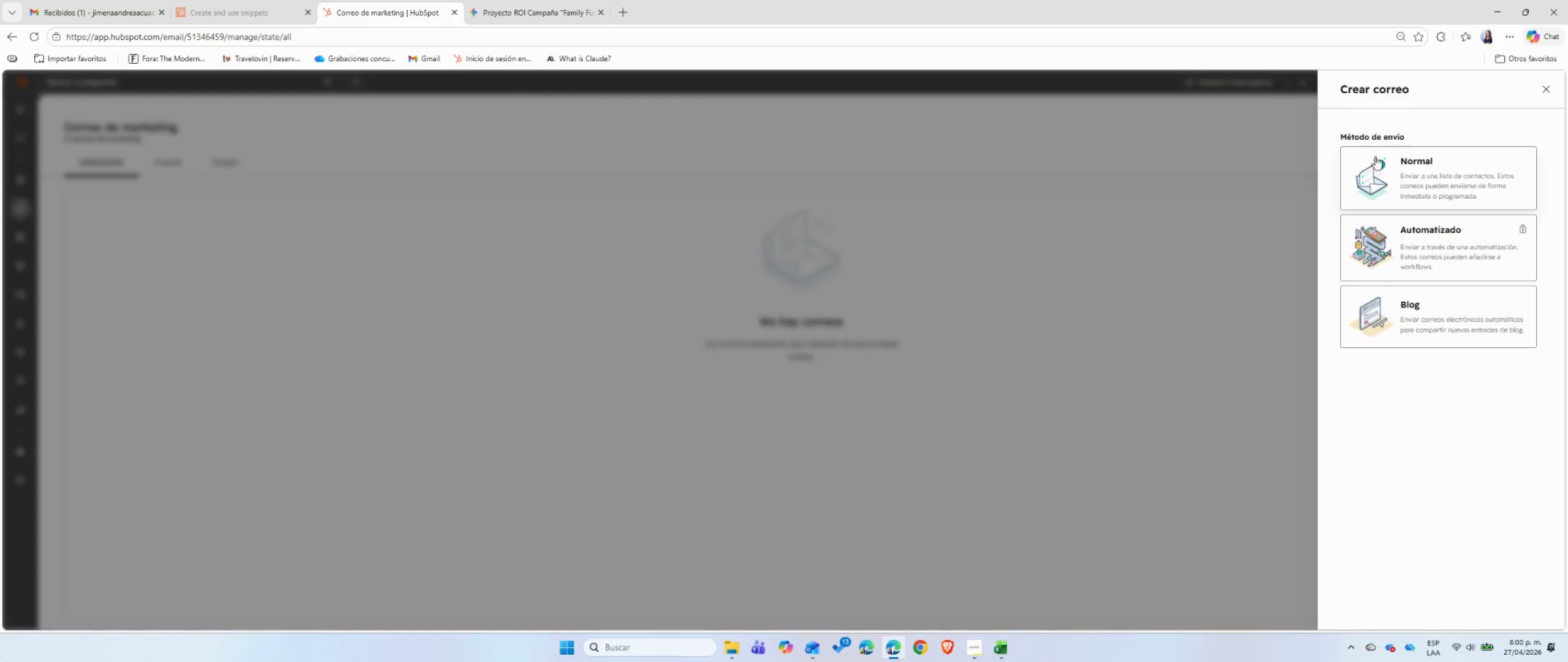 
left_click([1412, 169])
 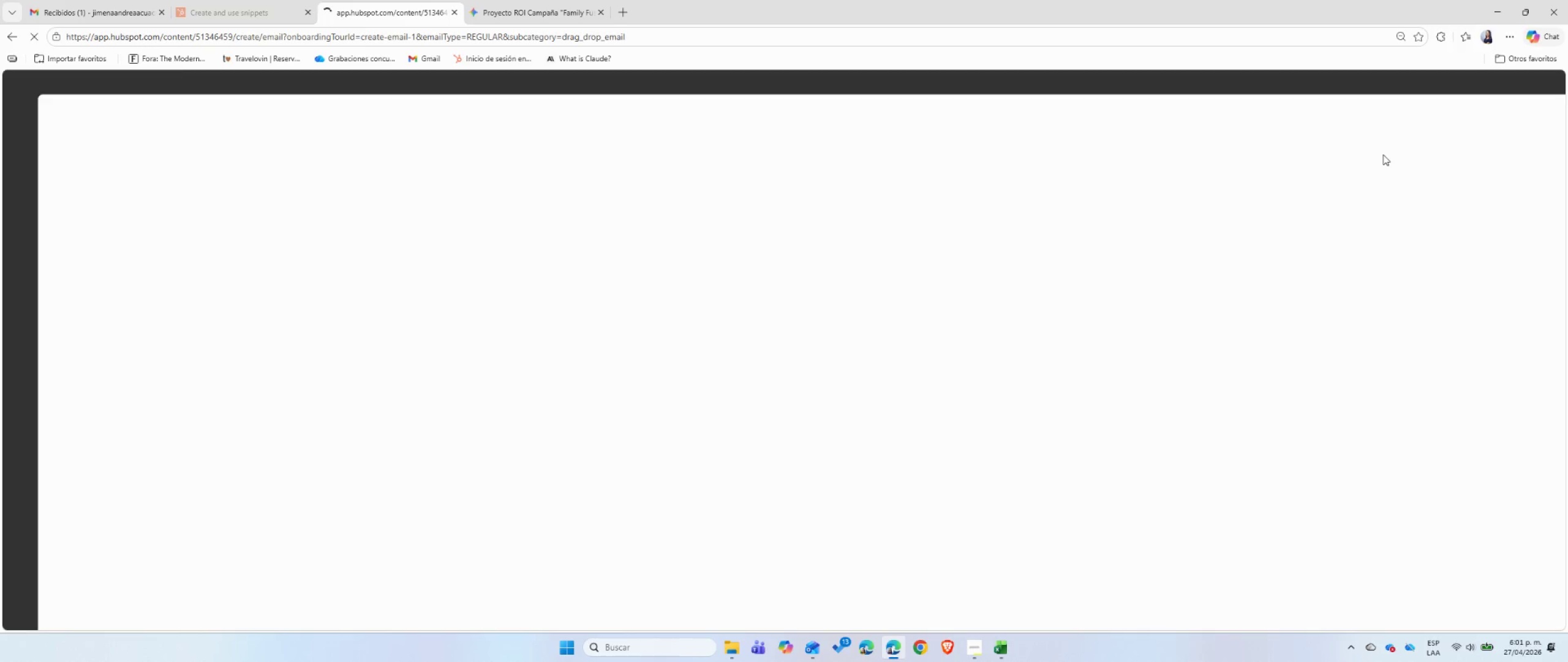 
mouse_move([1368, 150])
 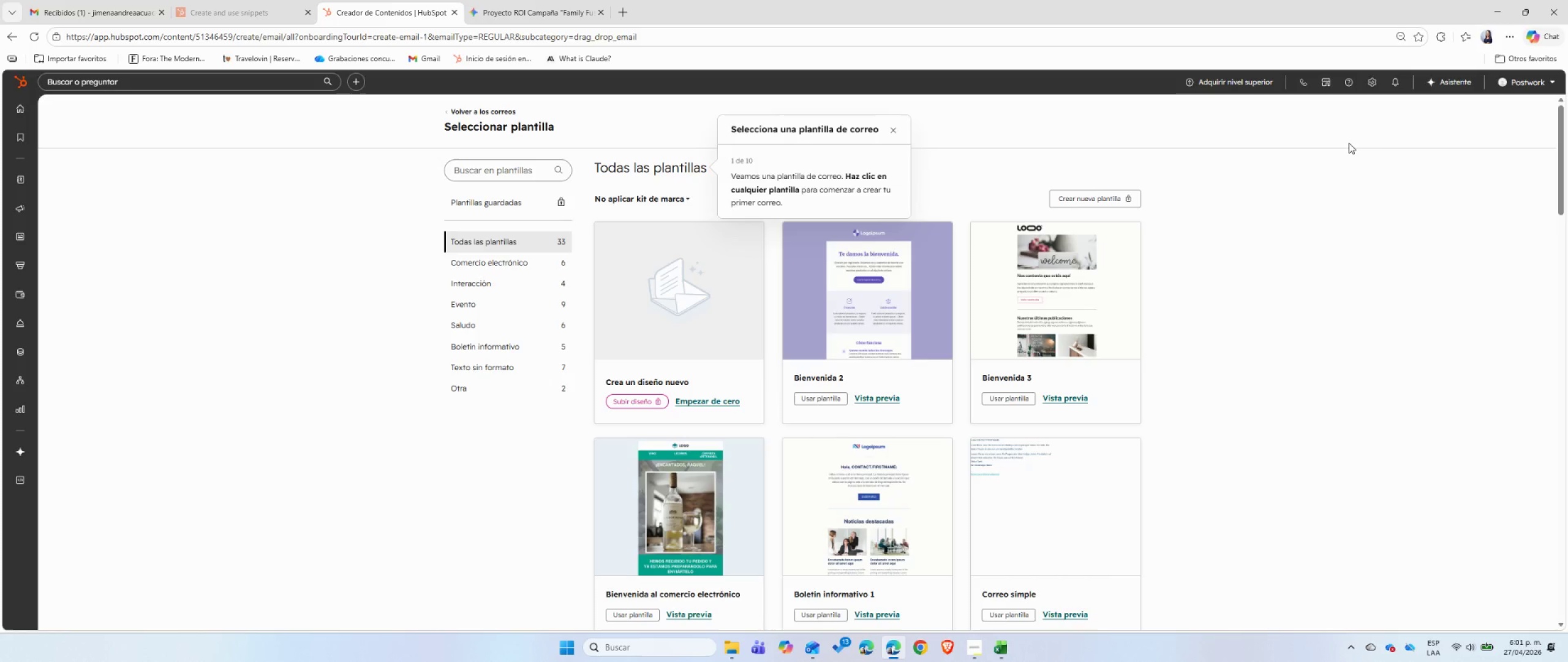 
wait(50.7)
 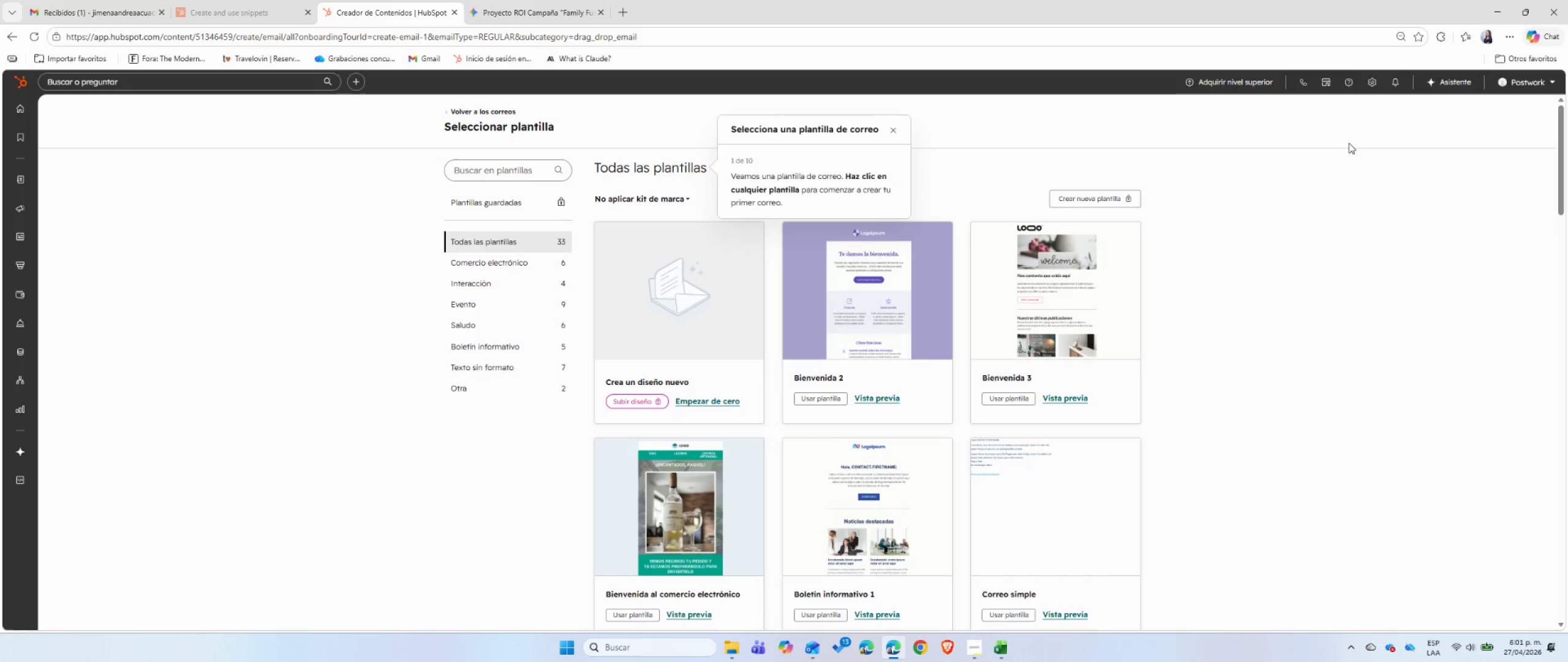 
left_click([976, 651])